 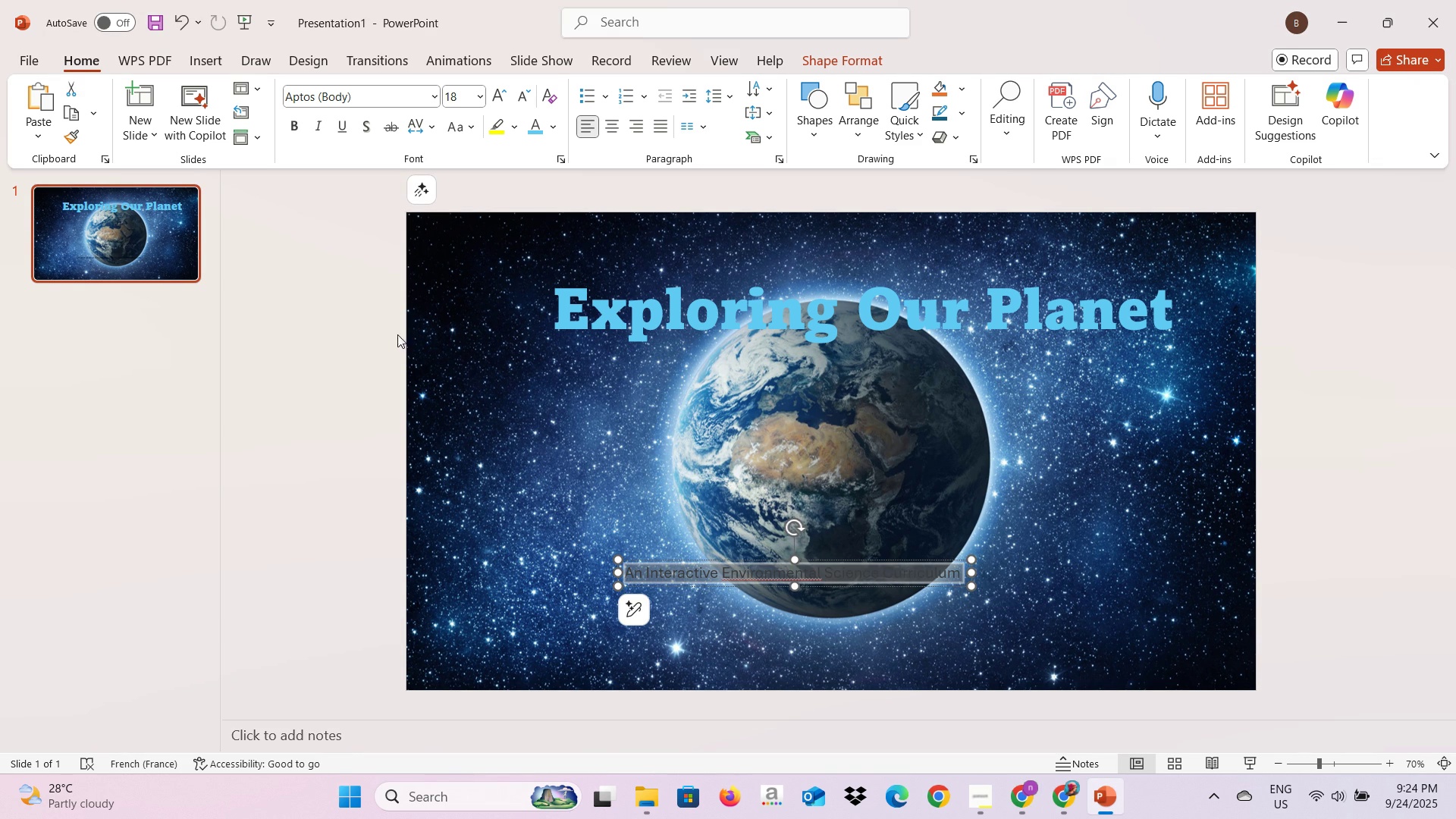 
left_click([429, 96])
 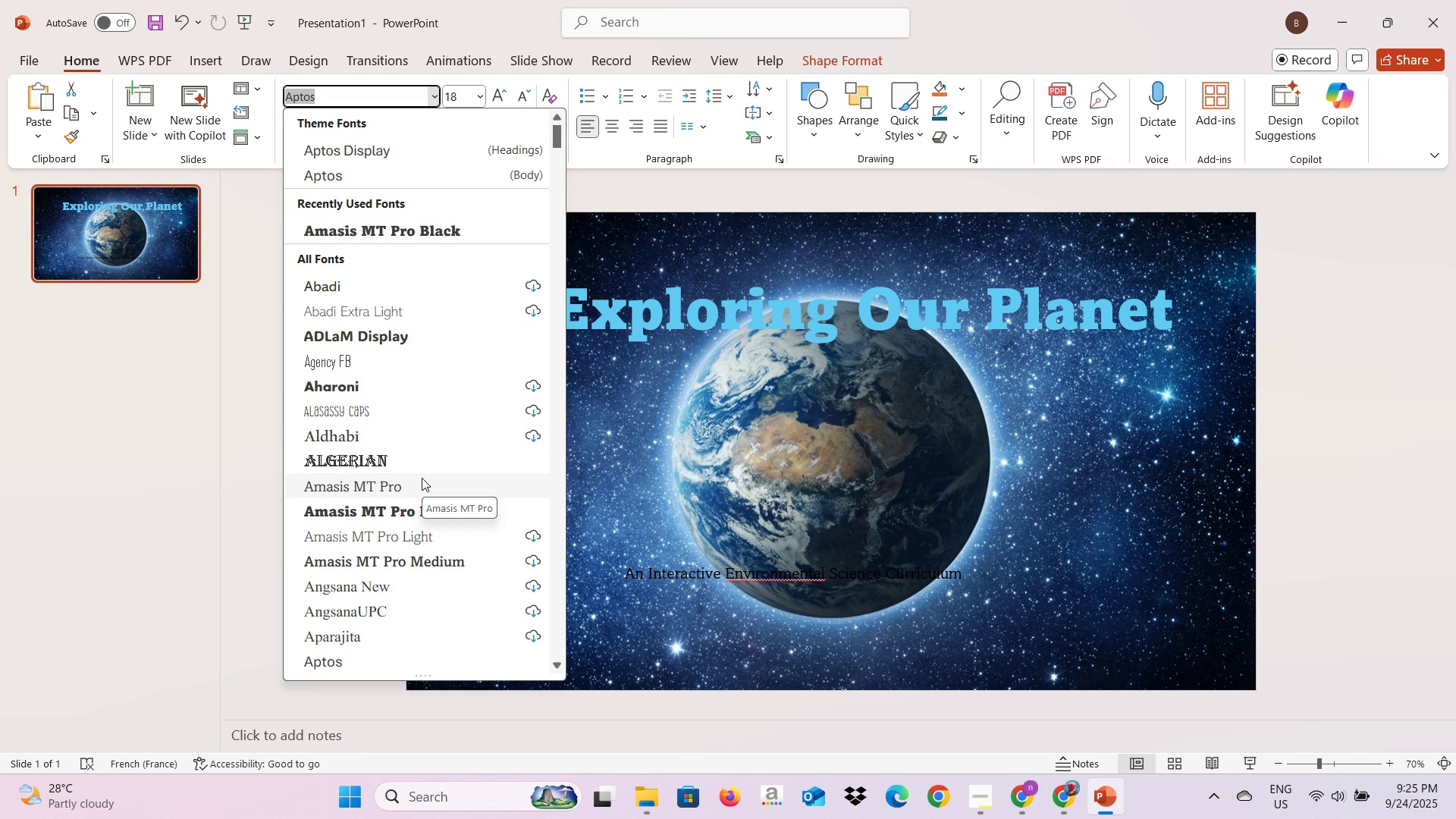 
left_click([422, 479])
 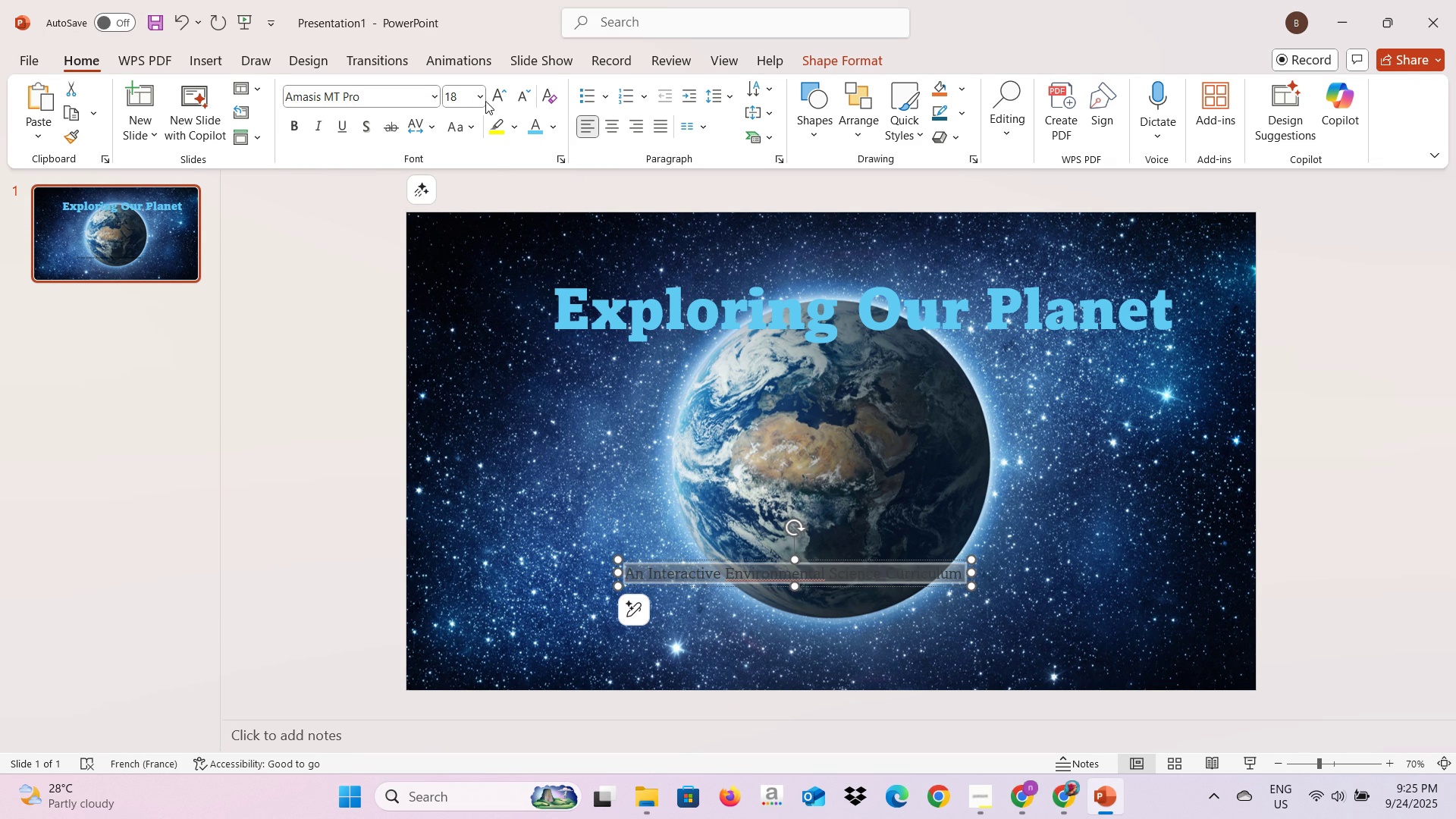 
left_click([482, 99])
 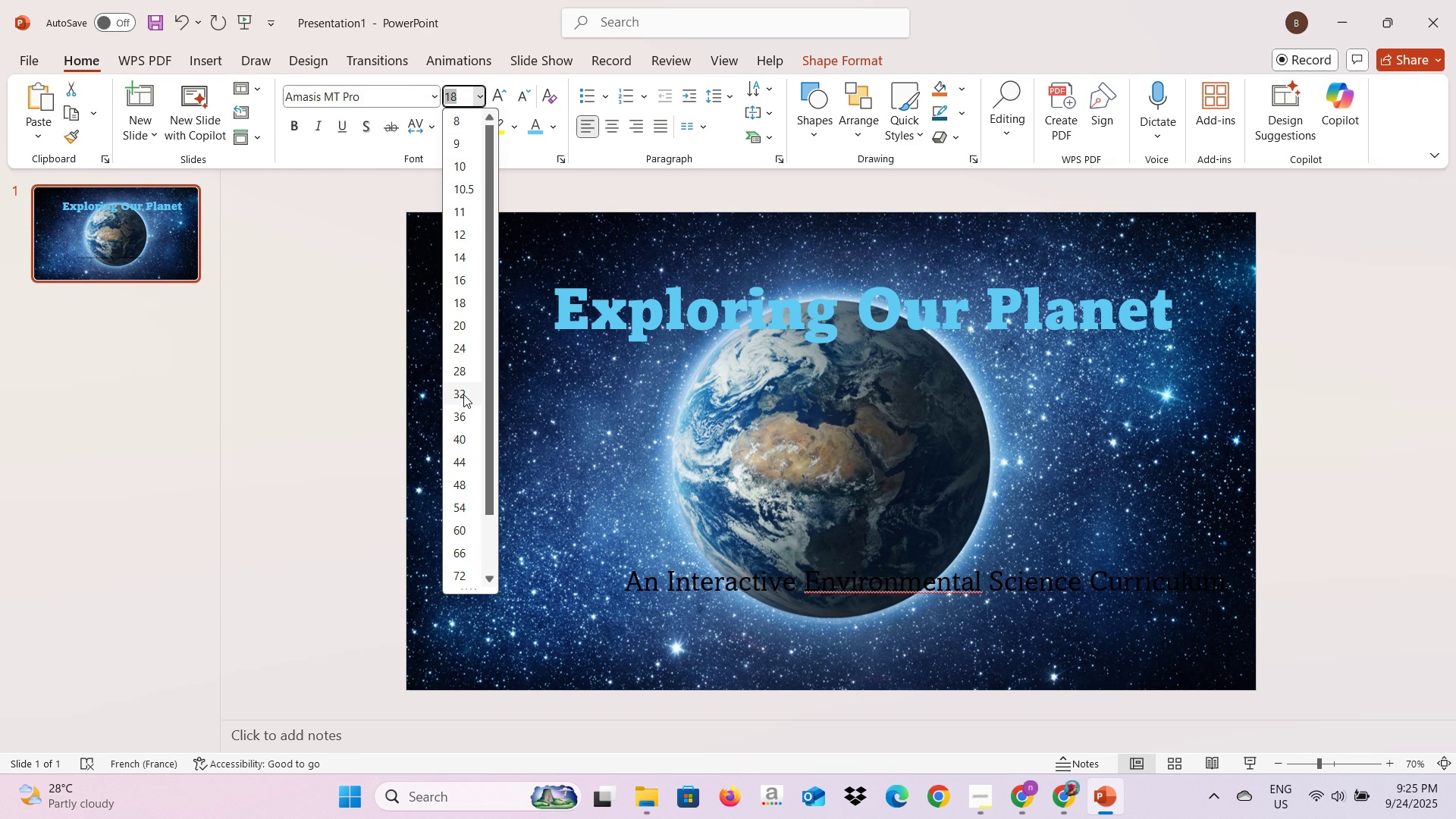 
left_click([463, 394])